 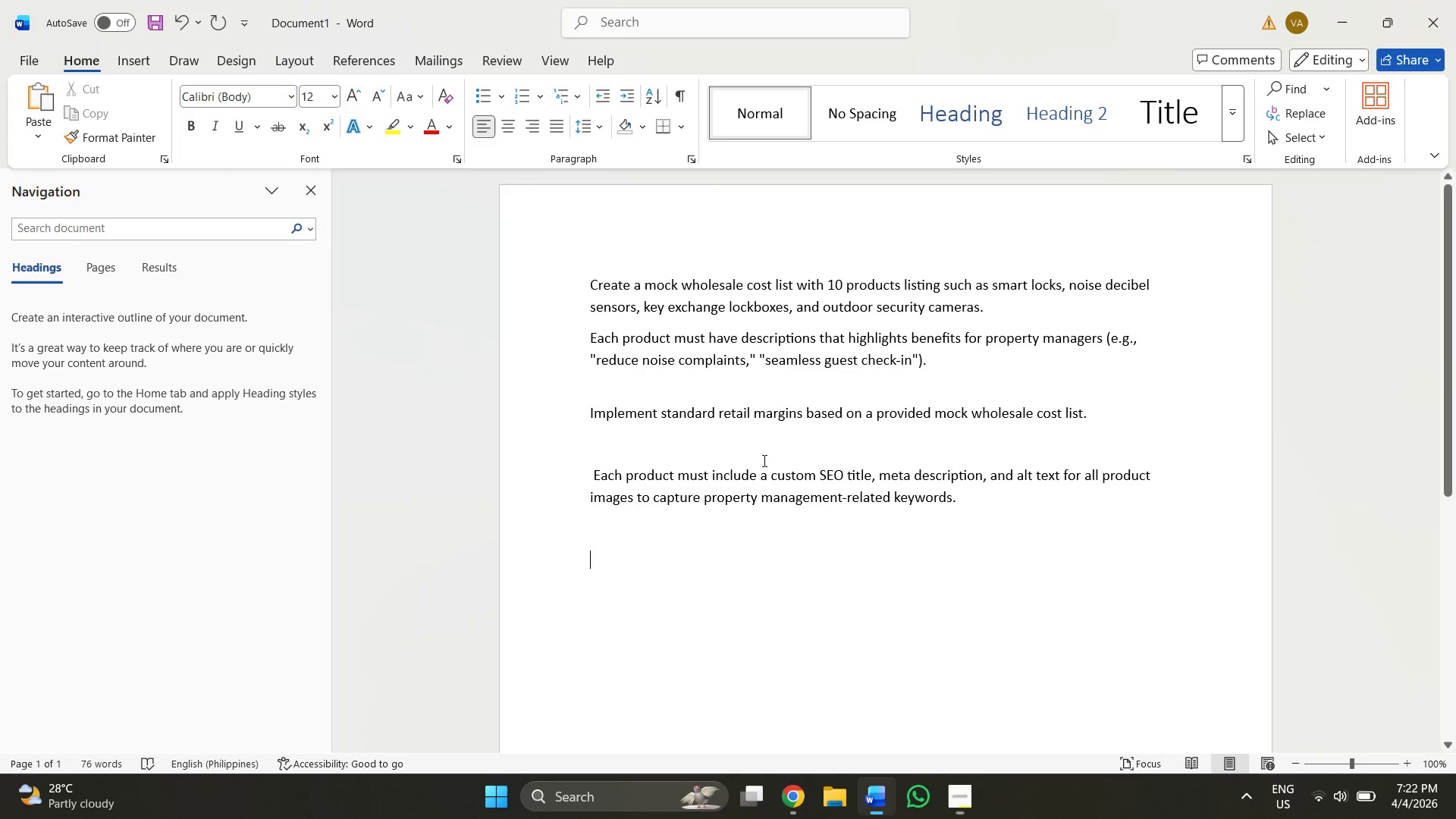 
key(Control+V)
 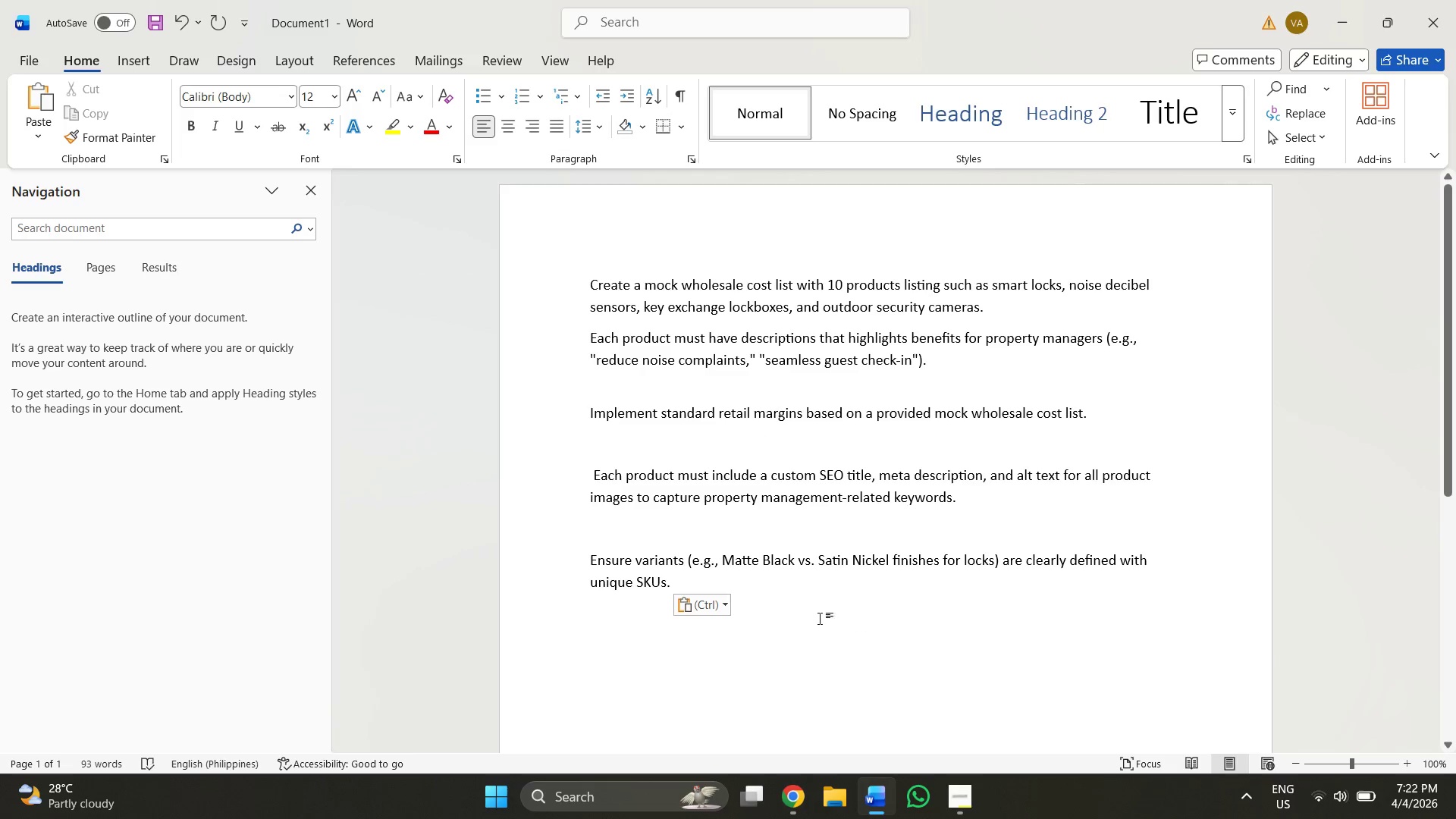 
left_click_drag(start_coordinate=[811, 603], to_coordinate=[543, 566])
 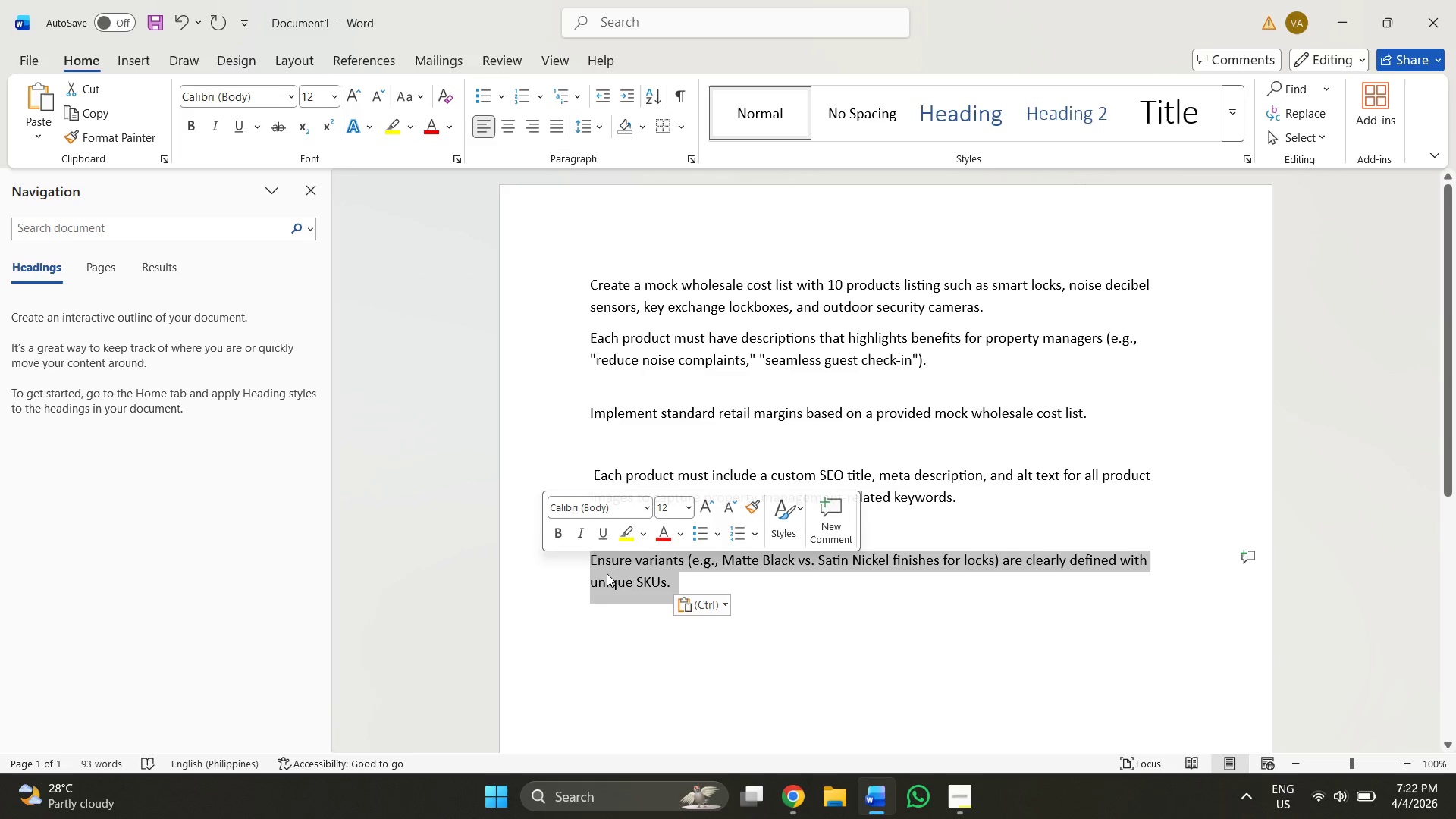 
hold_key(key=ControlLeft, duration=0.73)
 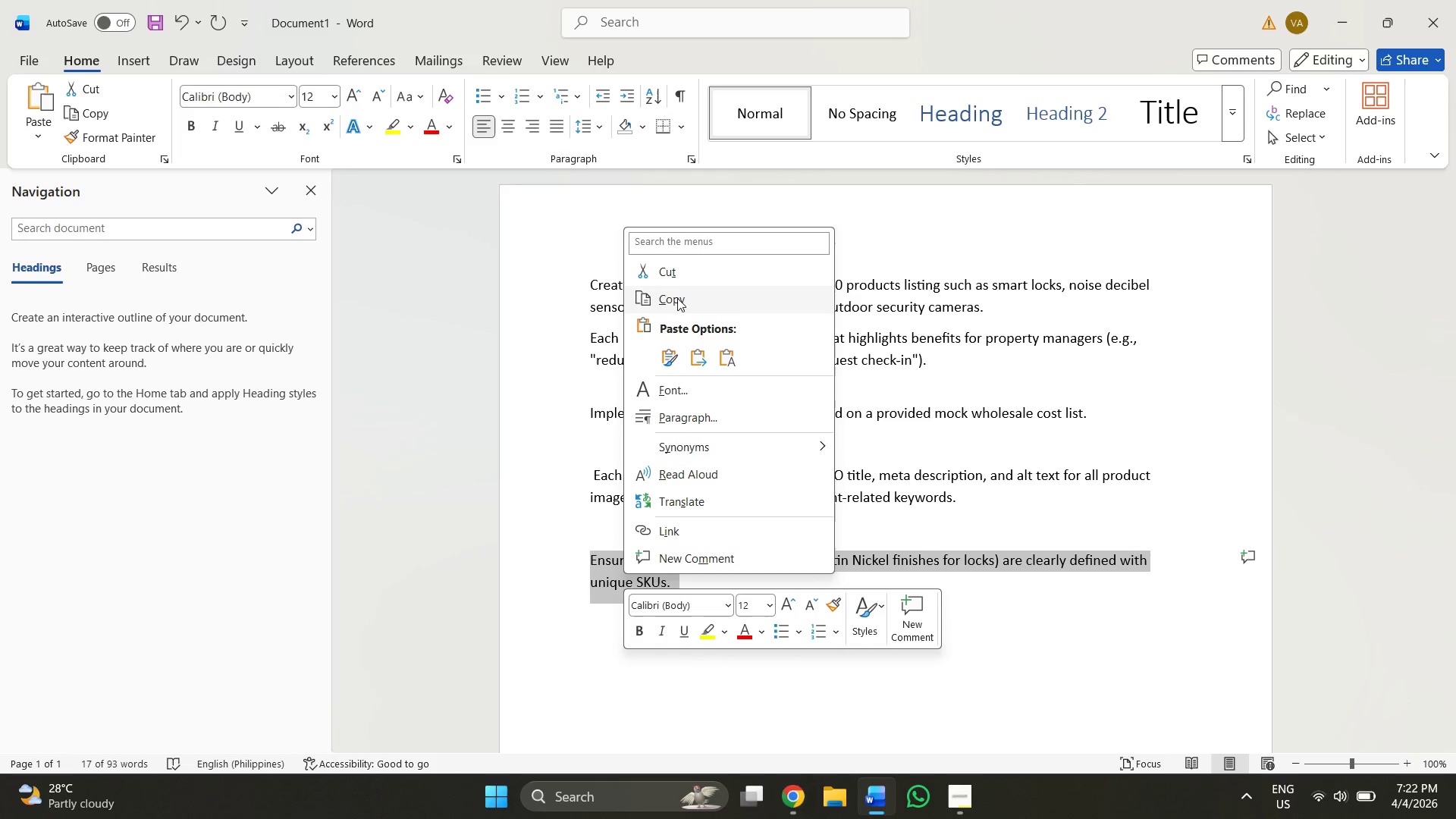 
left_click([677, 275])
 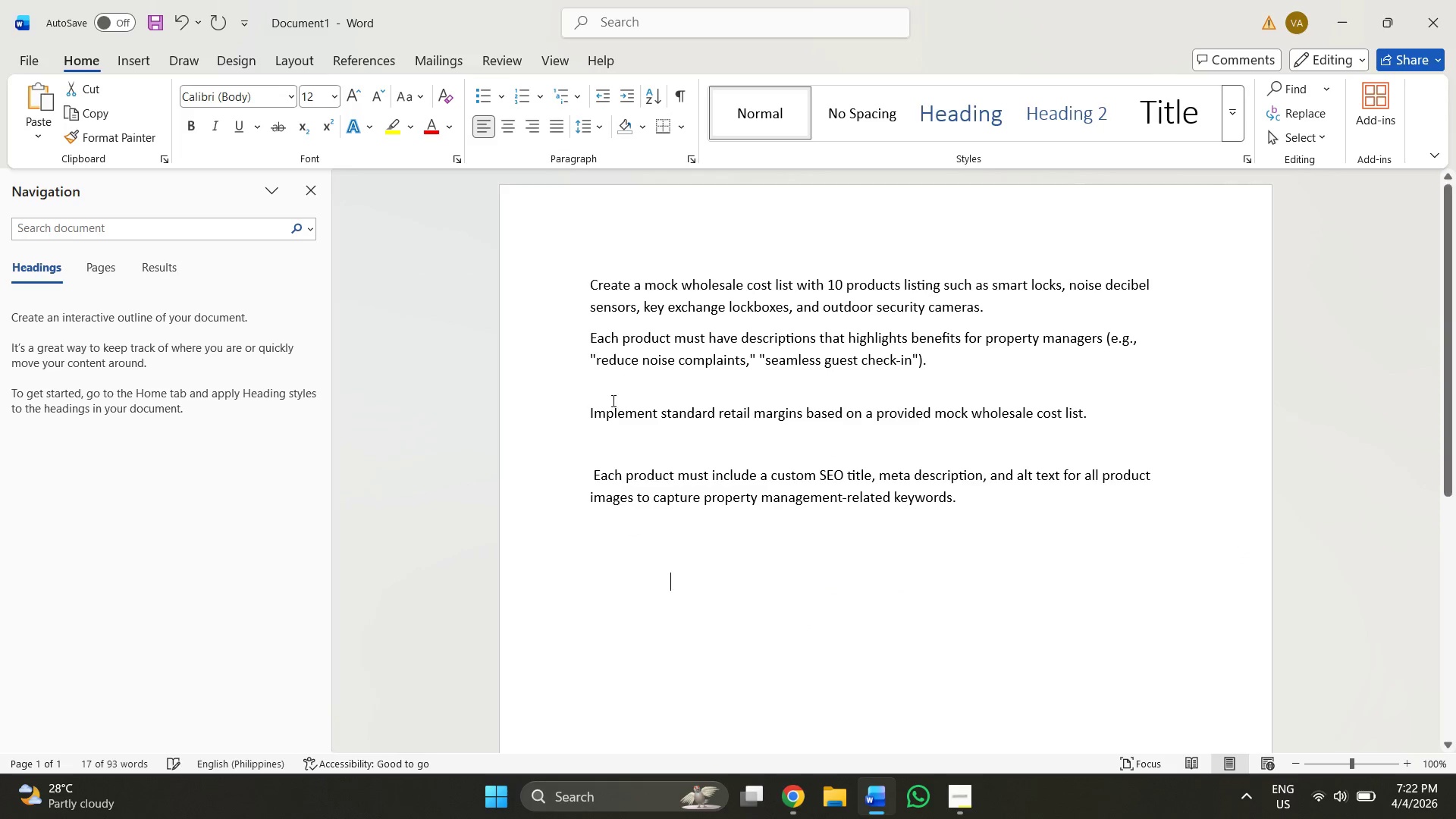 
left_click([610, 401])
 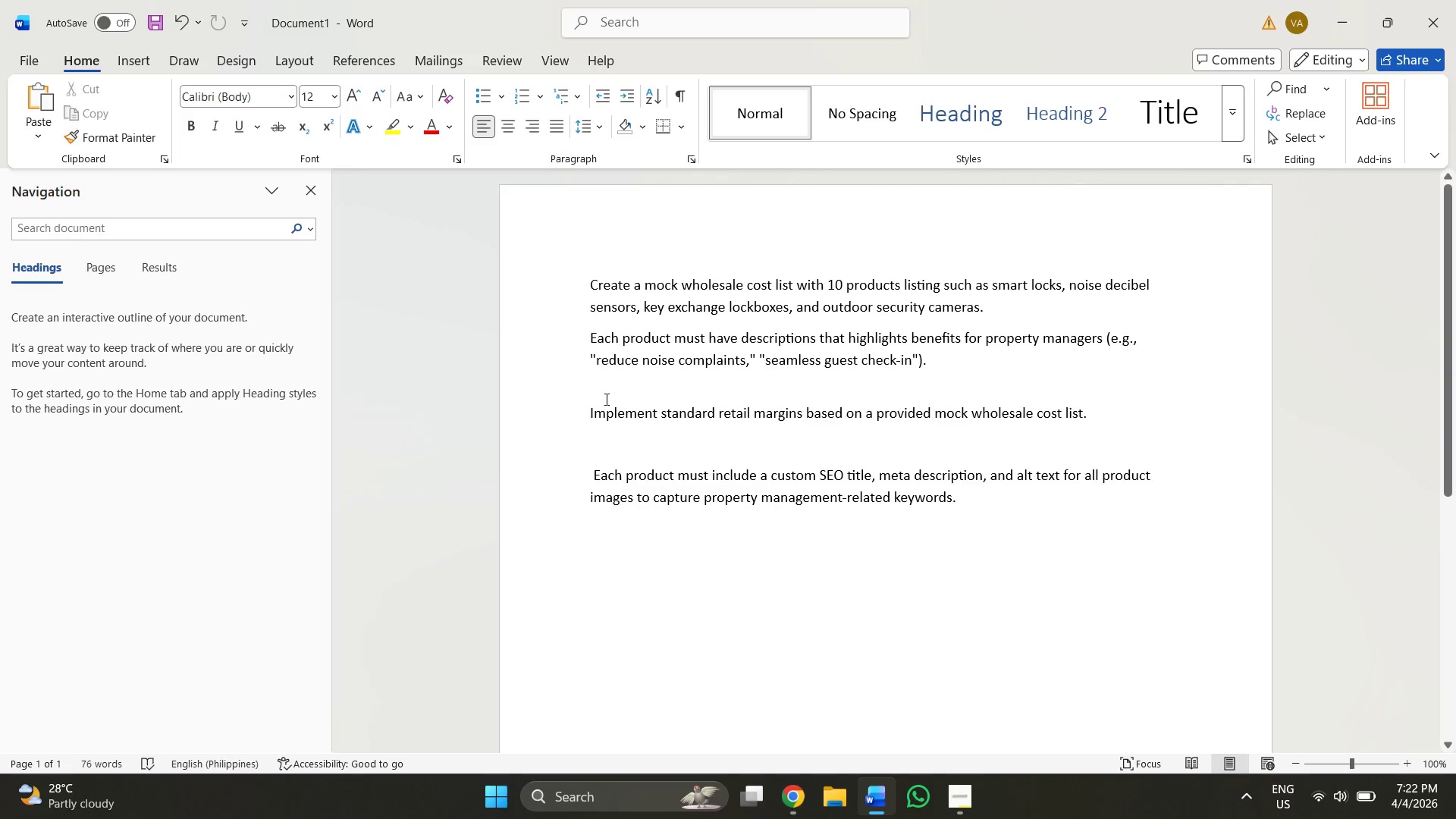 
key(Control+V)
 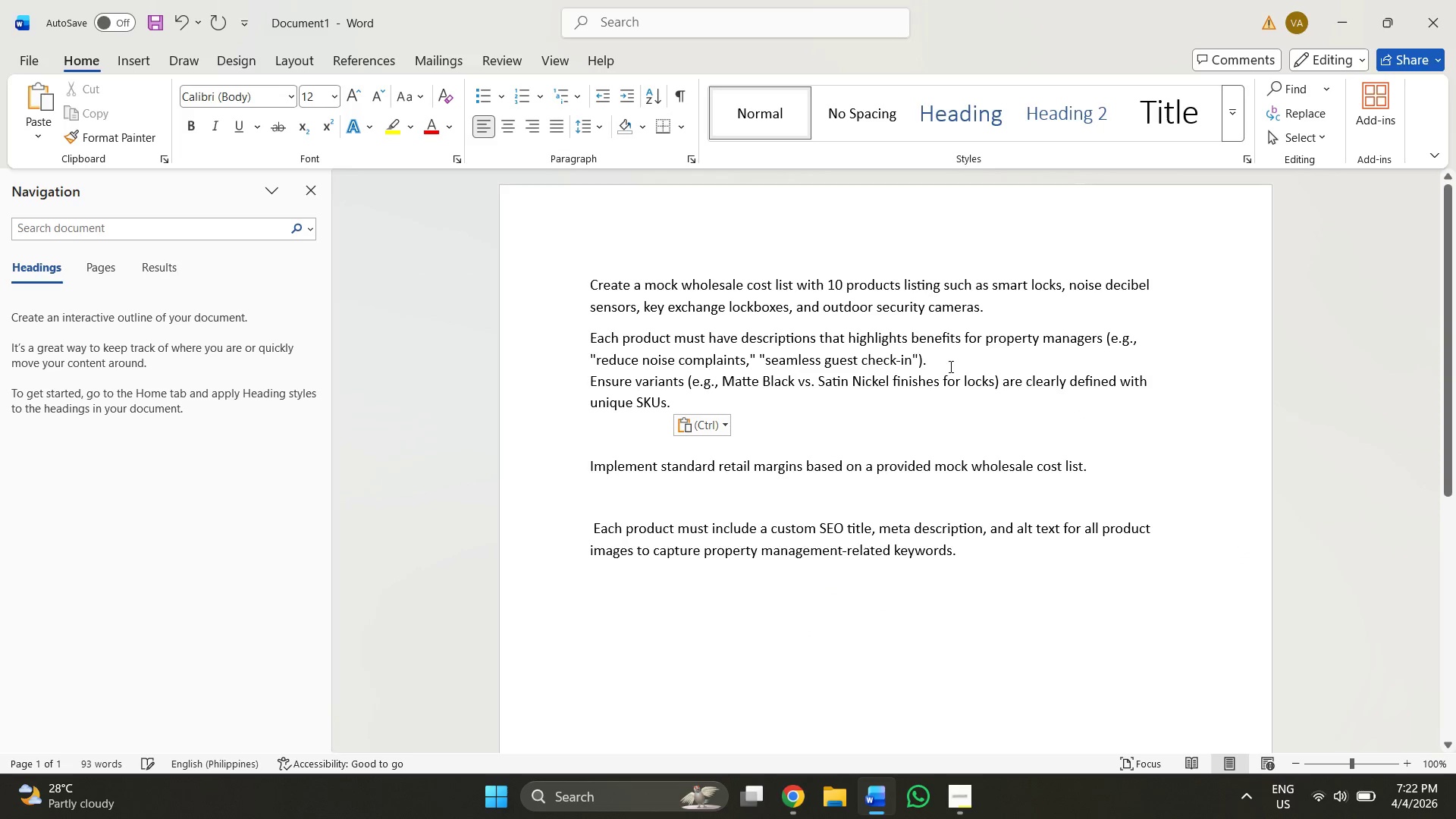 
left_click([948, 363])
 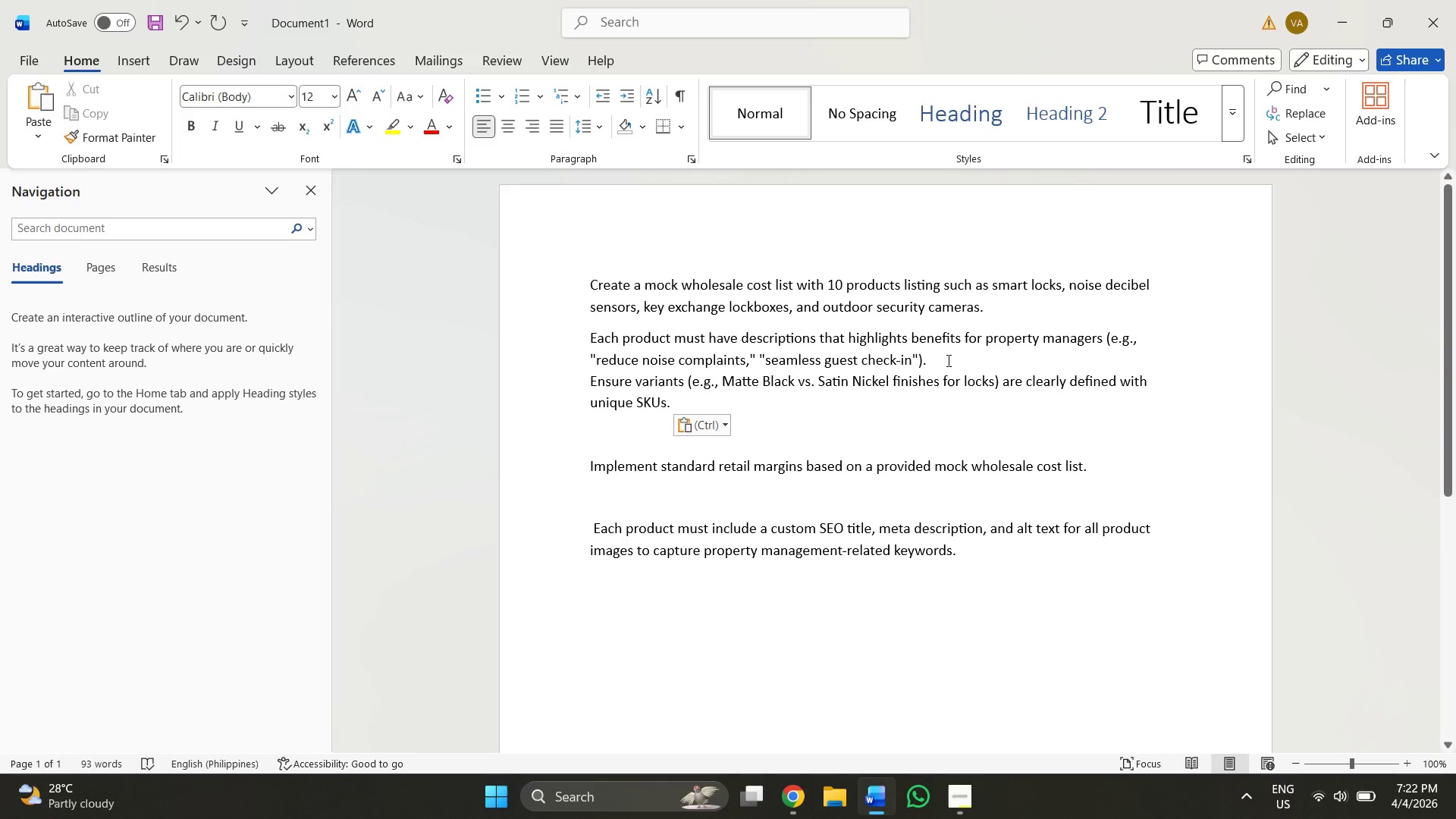 
key(Enter)
 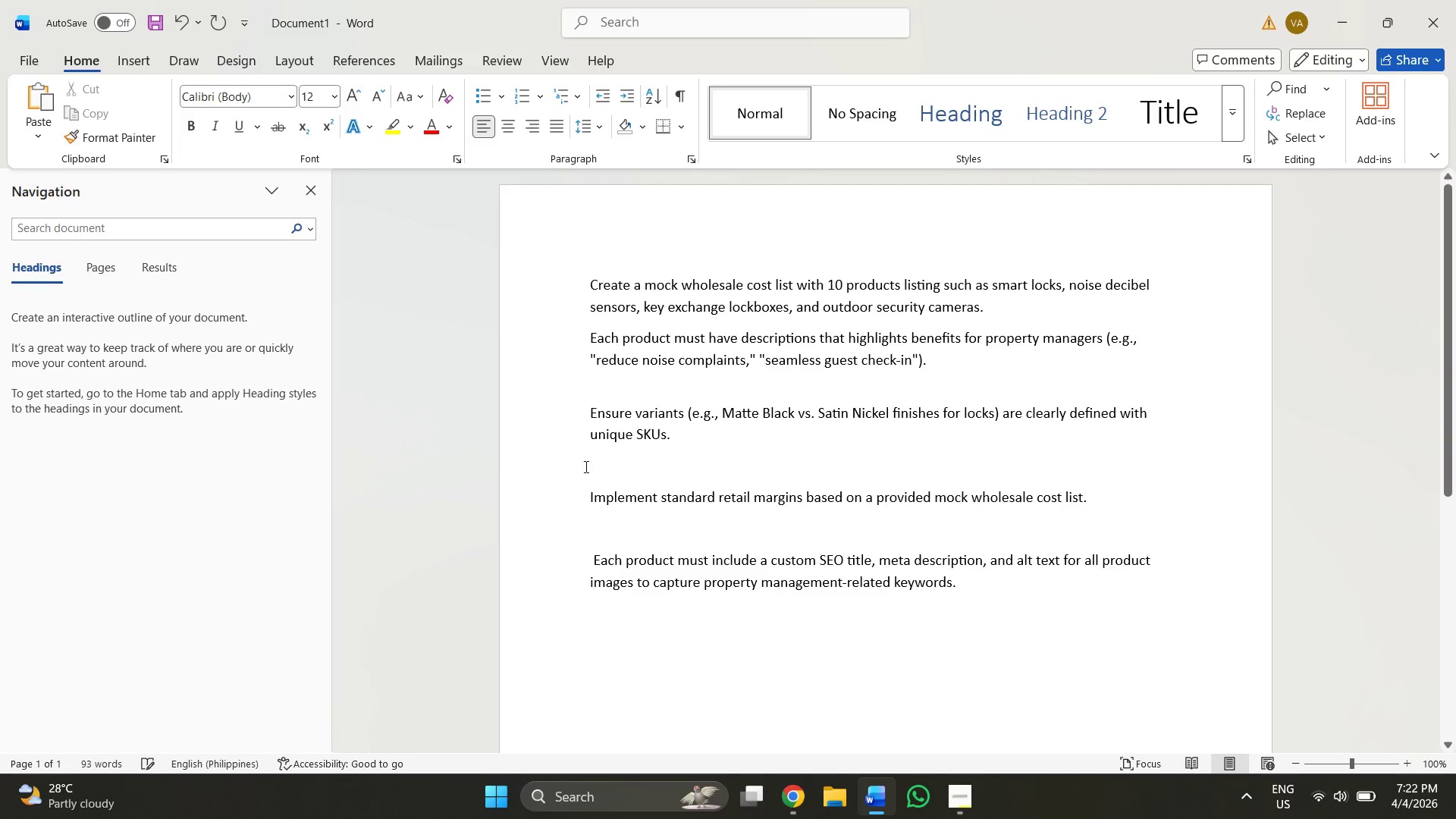 
left_click([570, 471])
 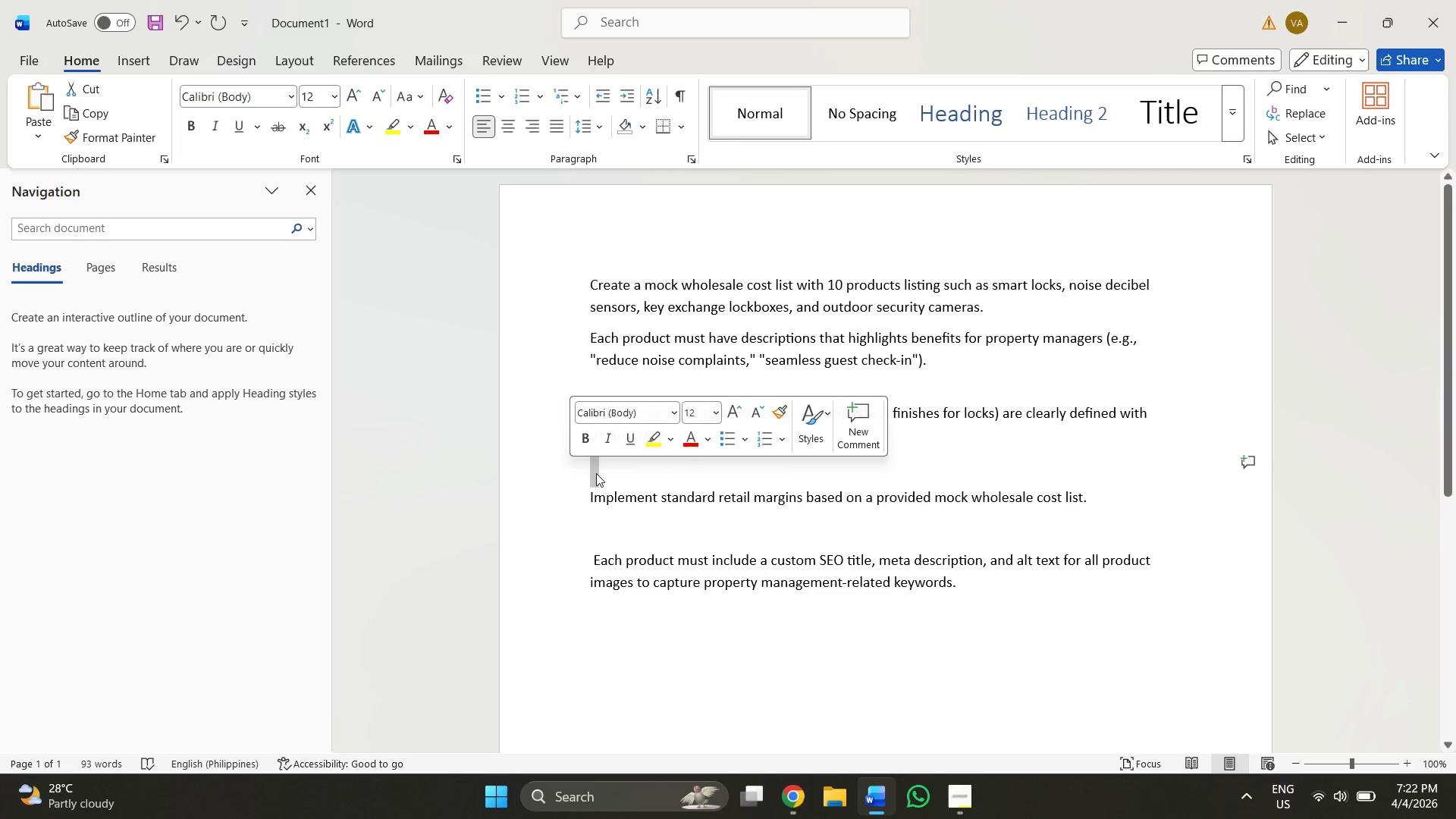 
key(Backspace)
 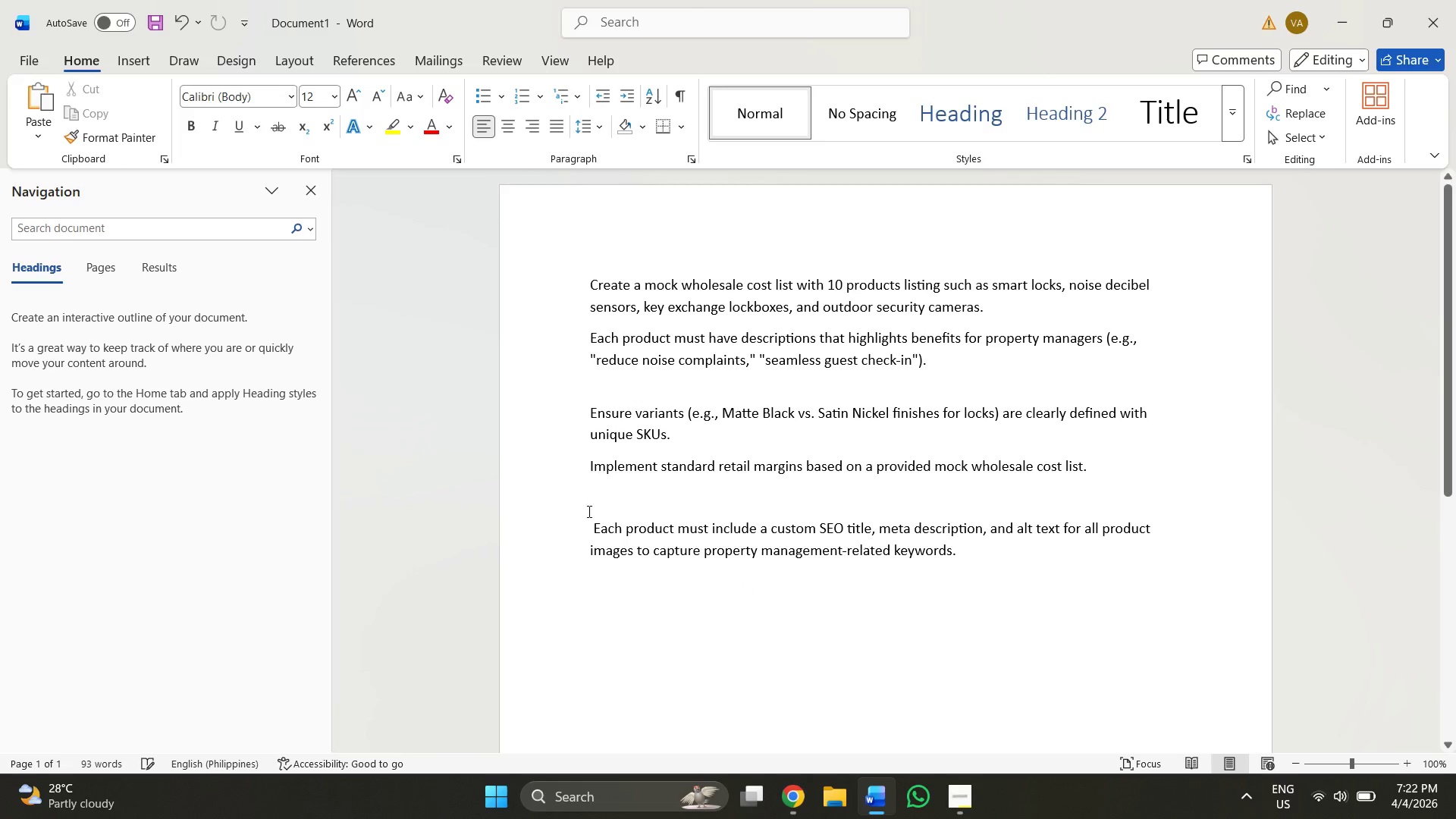 
left_click([590, 512])
 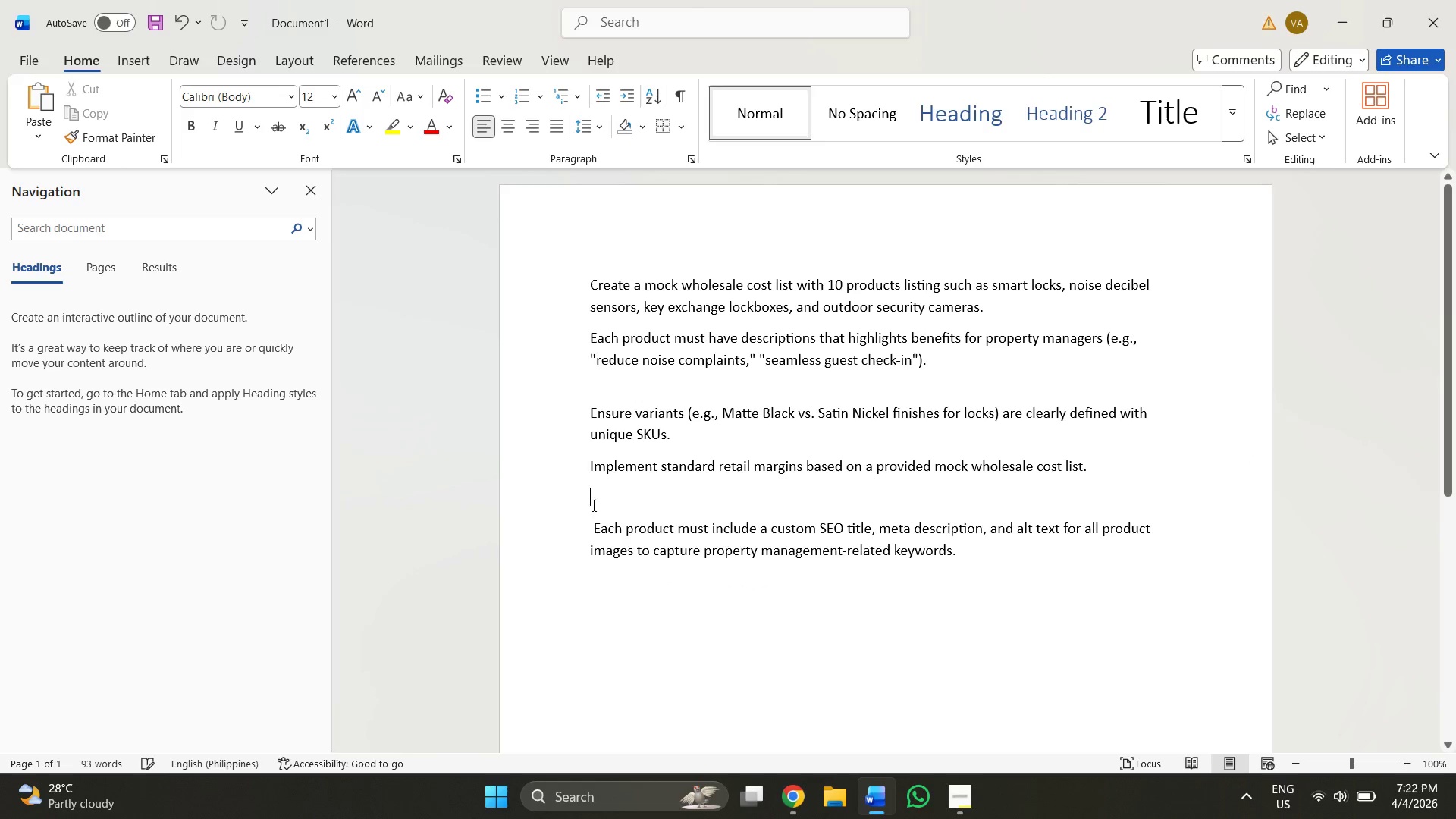 
key(Backspace)
 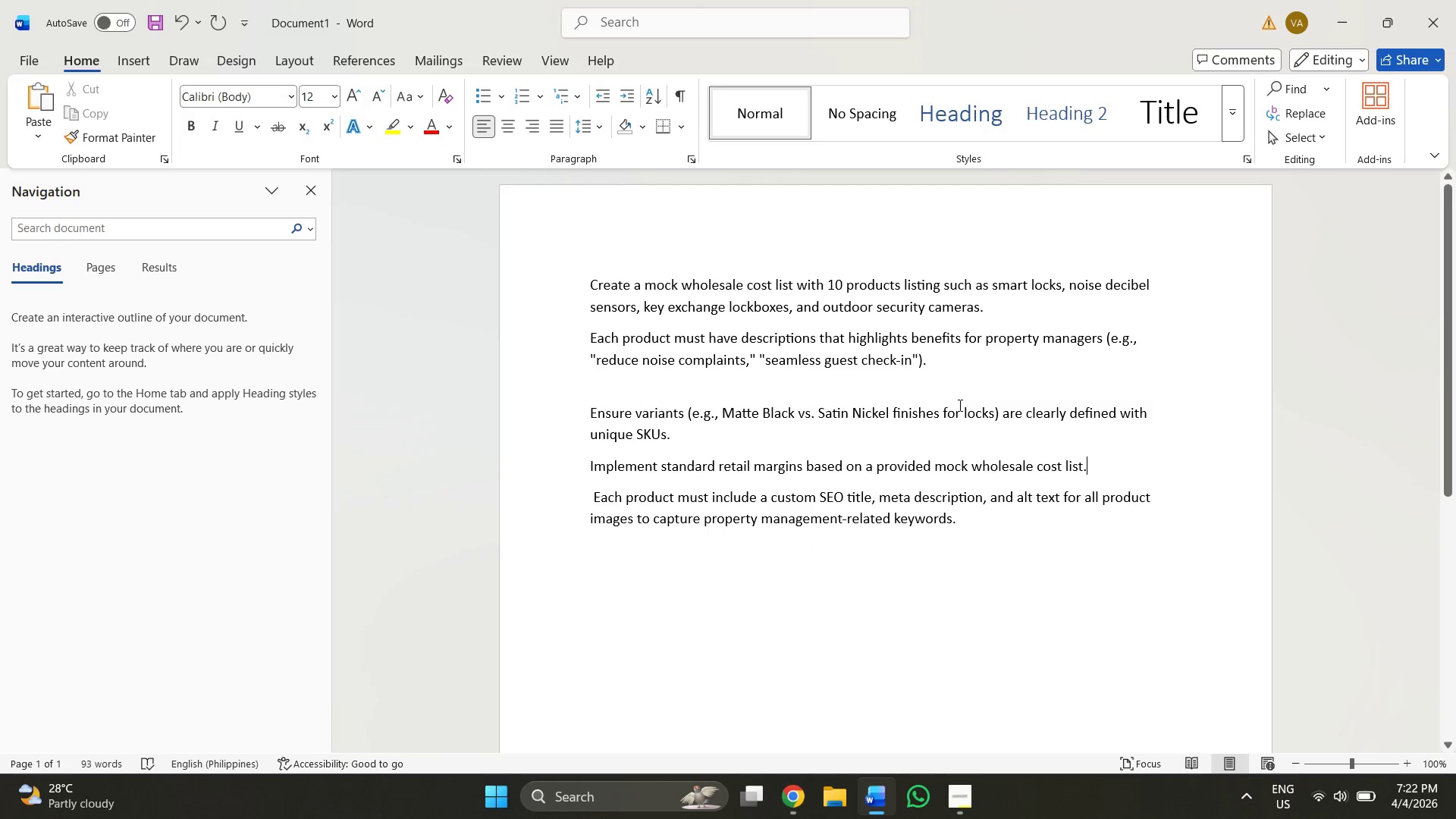 
key(Alt+AltLeft)
 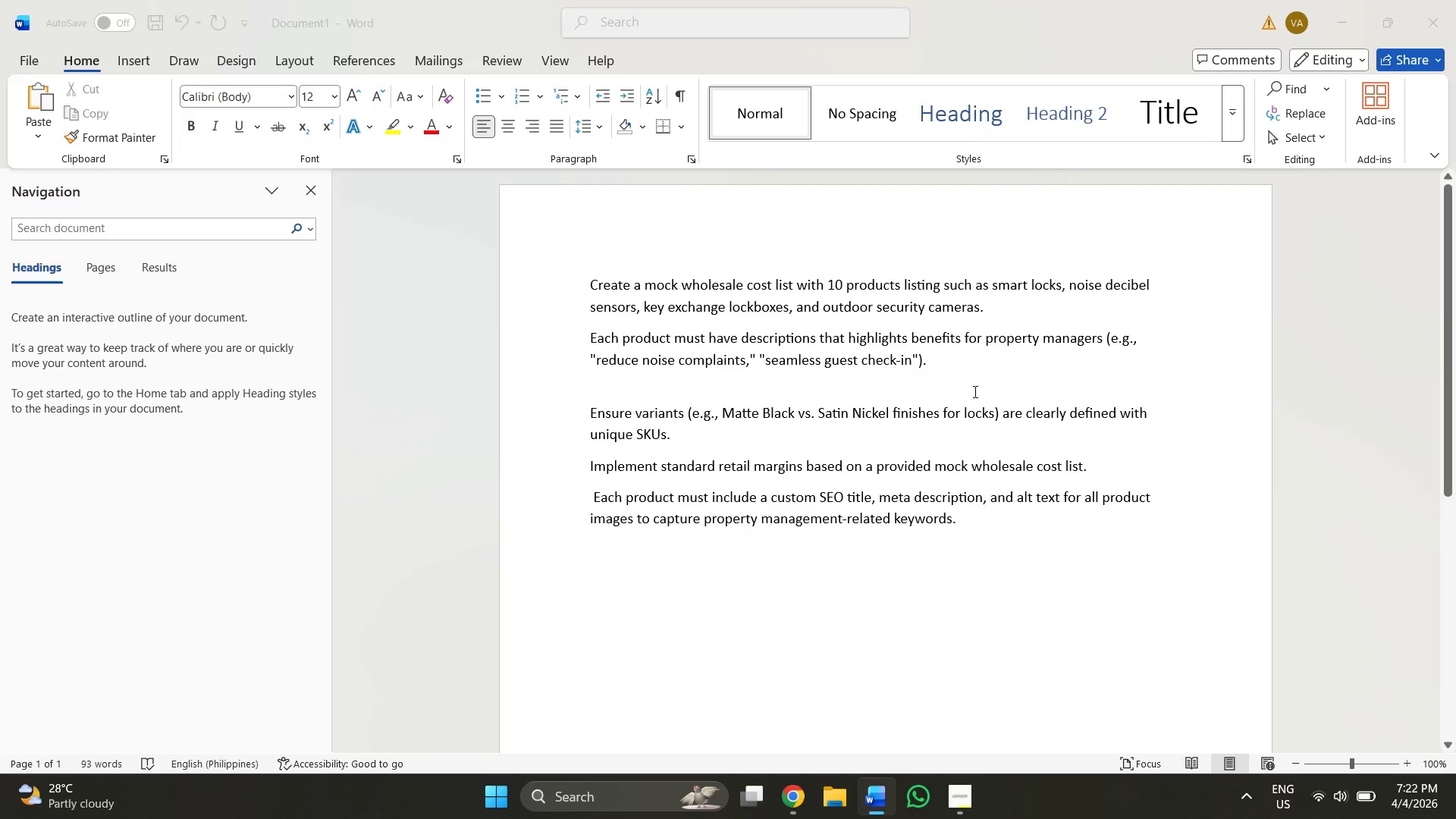 
key(Alt+Tab)